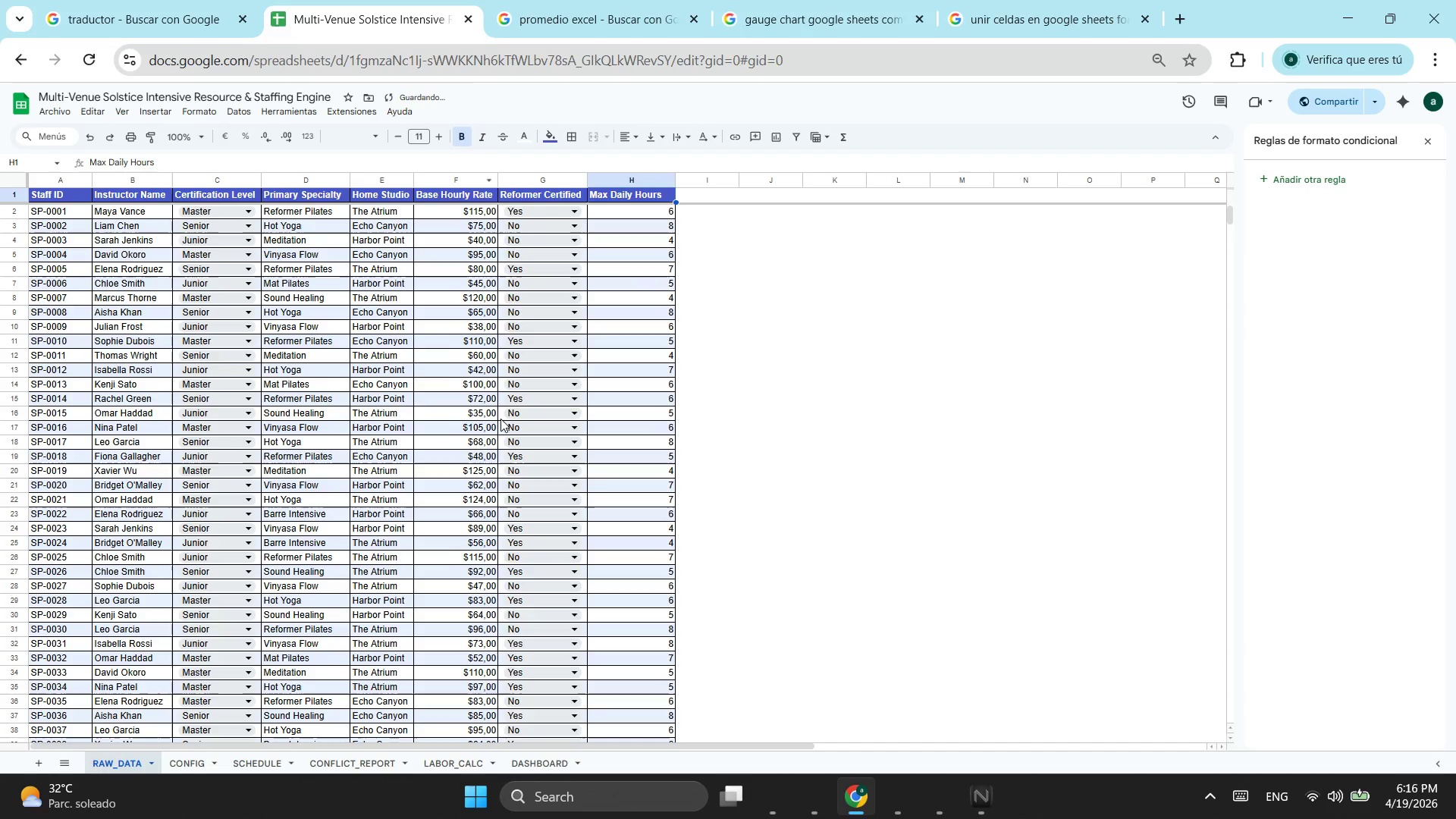 
scroll: coordinate [500, 422], scroll_direction: up, amount: 1.0
 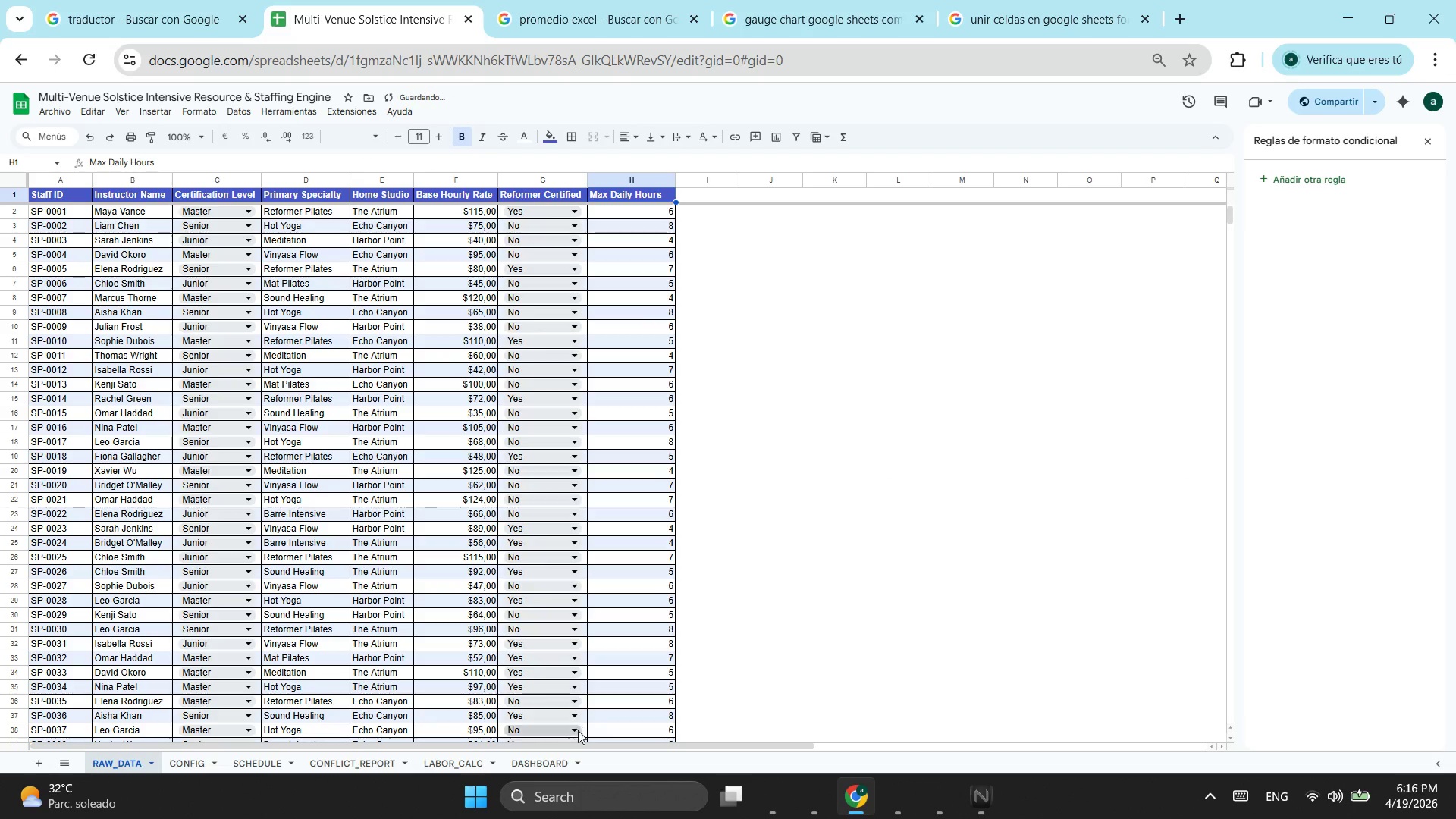 
left_click([546, 760])
 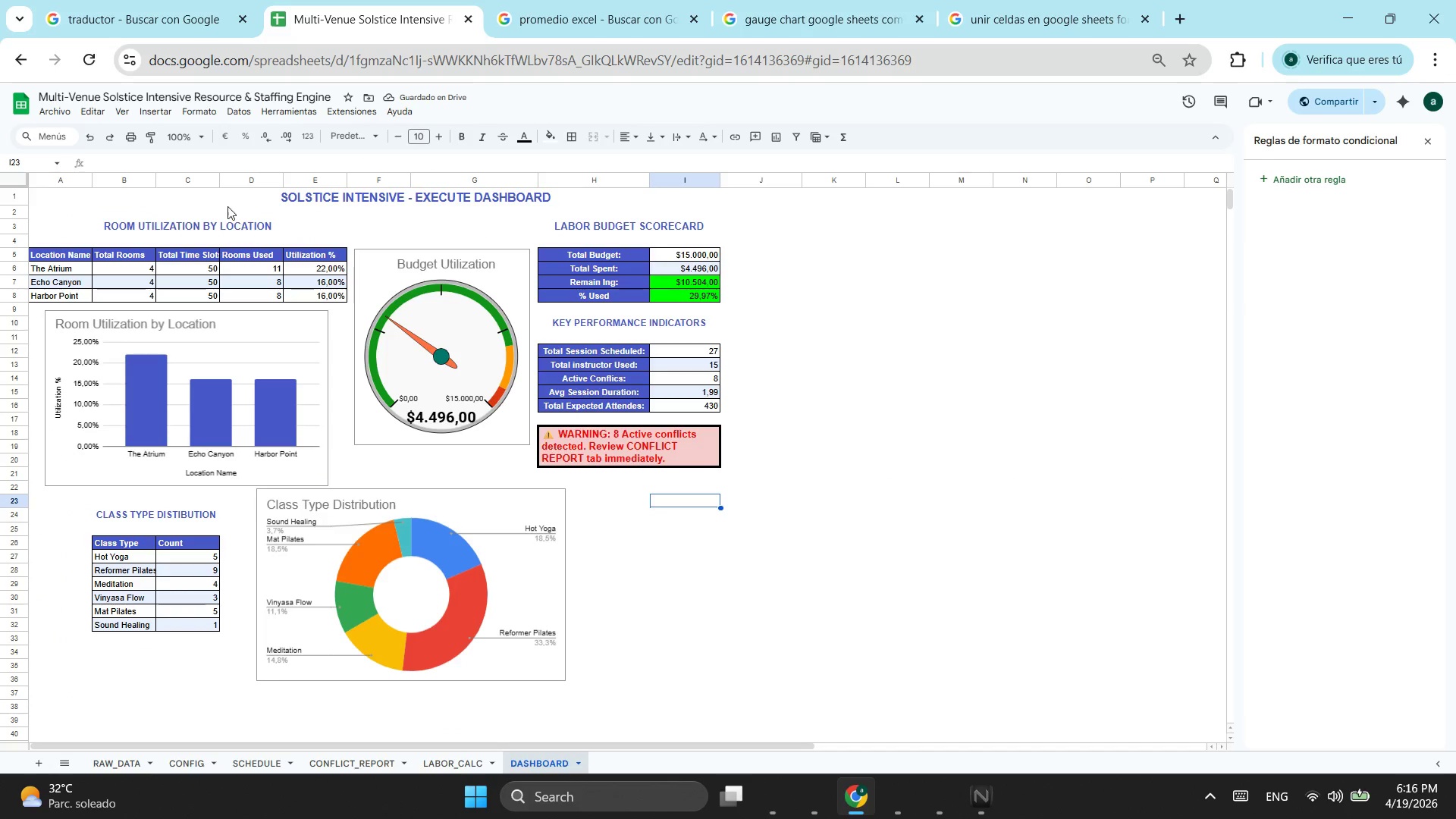 
left_click_drag(start_coordinate=[218, 179], to_coordinate=[224, 176])
 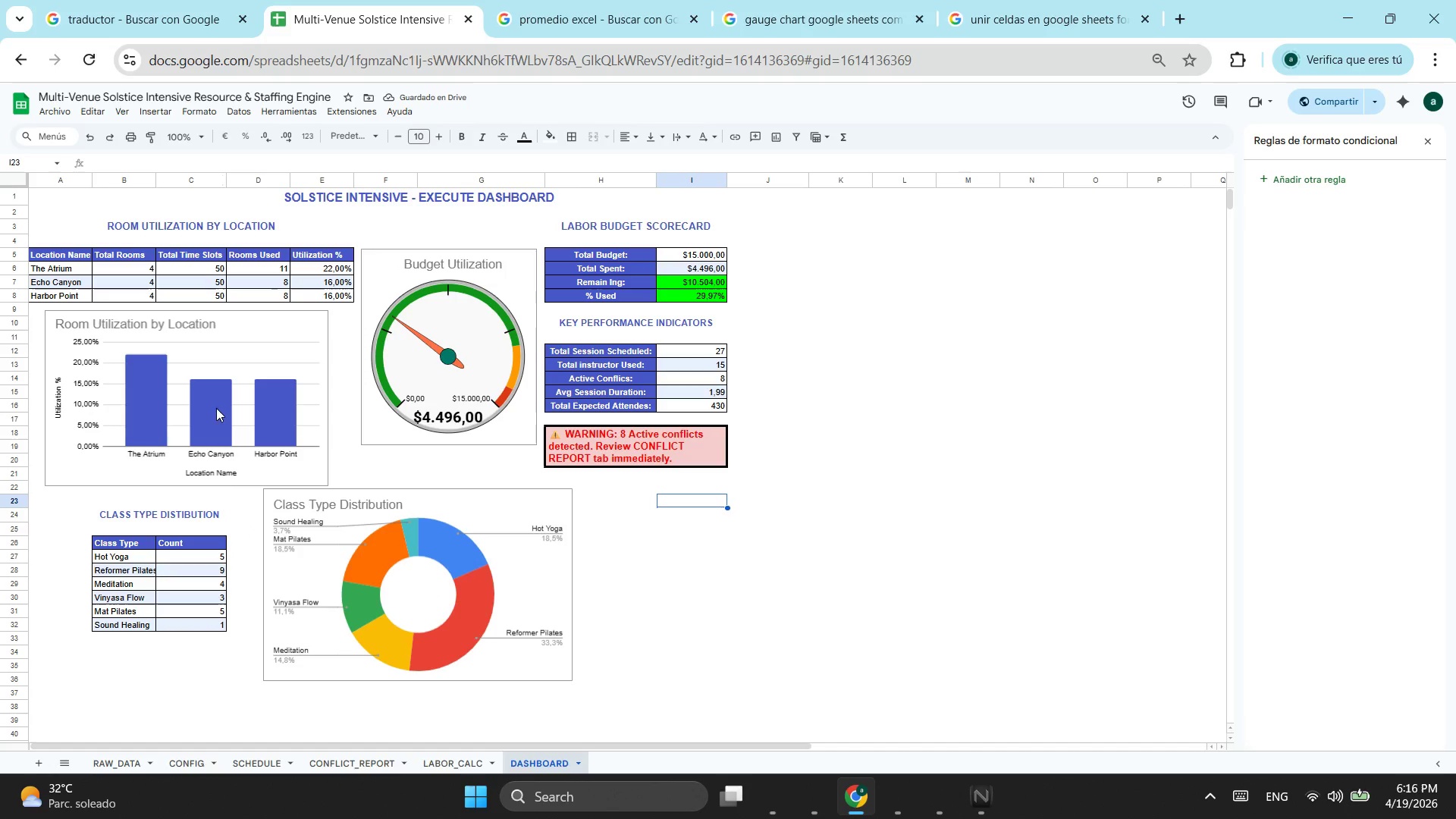 
left_click_drag(start_coordinate=[115, 543], to_coordinate=[202, 549])
 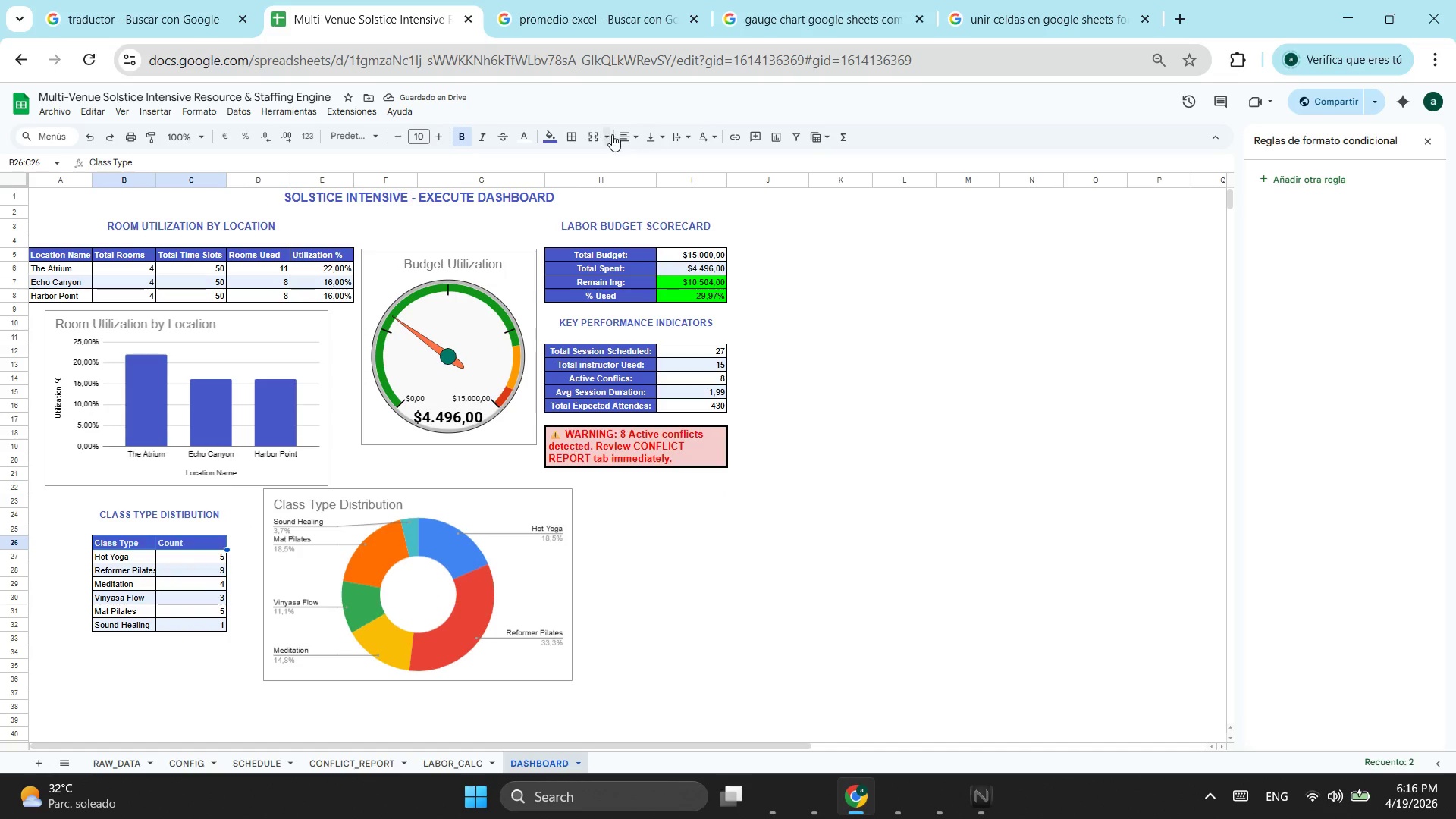 
left_click([623, 132])
 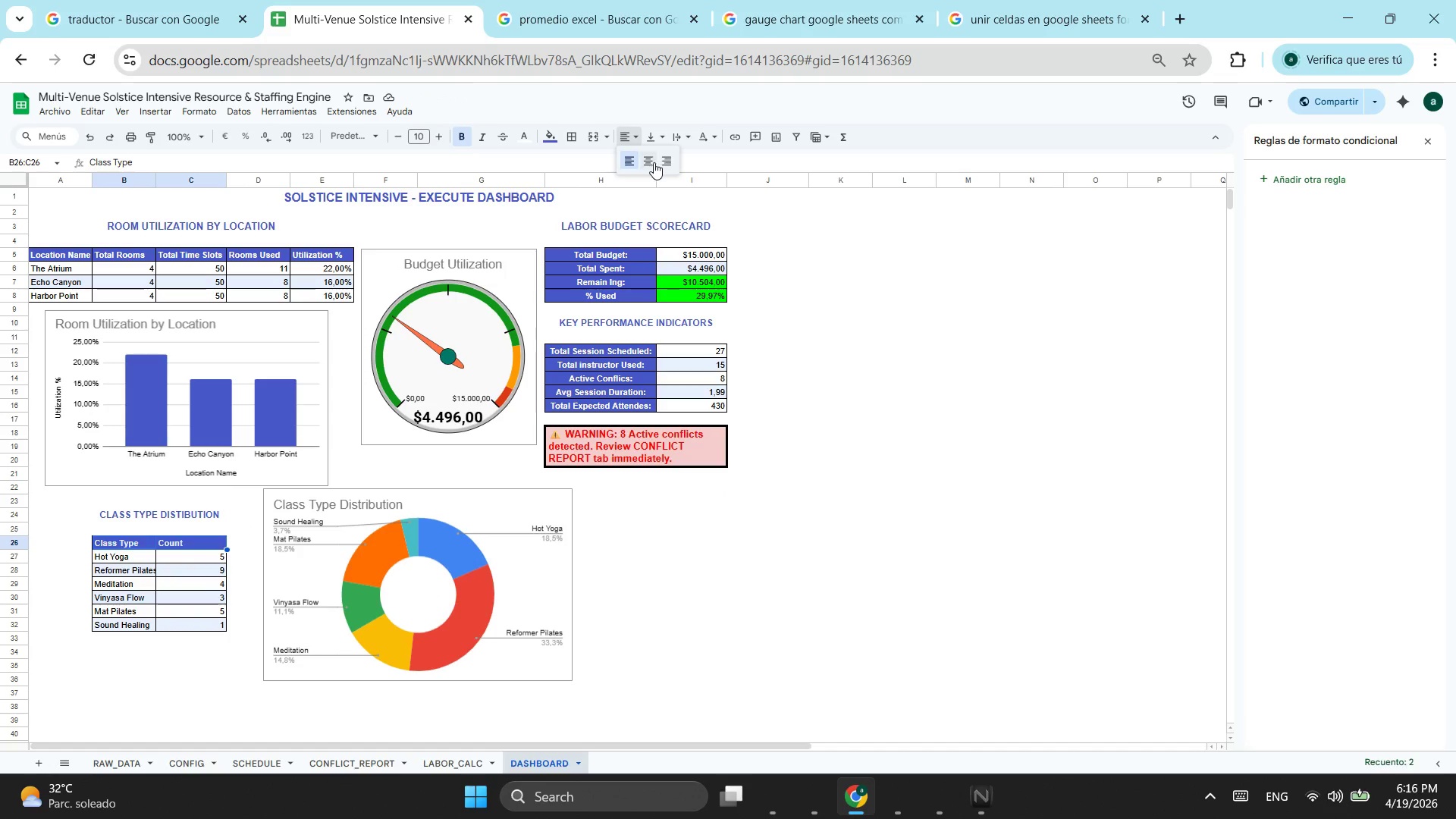 
left_click([654, 162])
 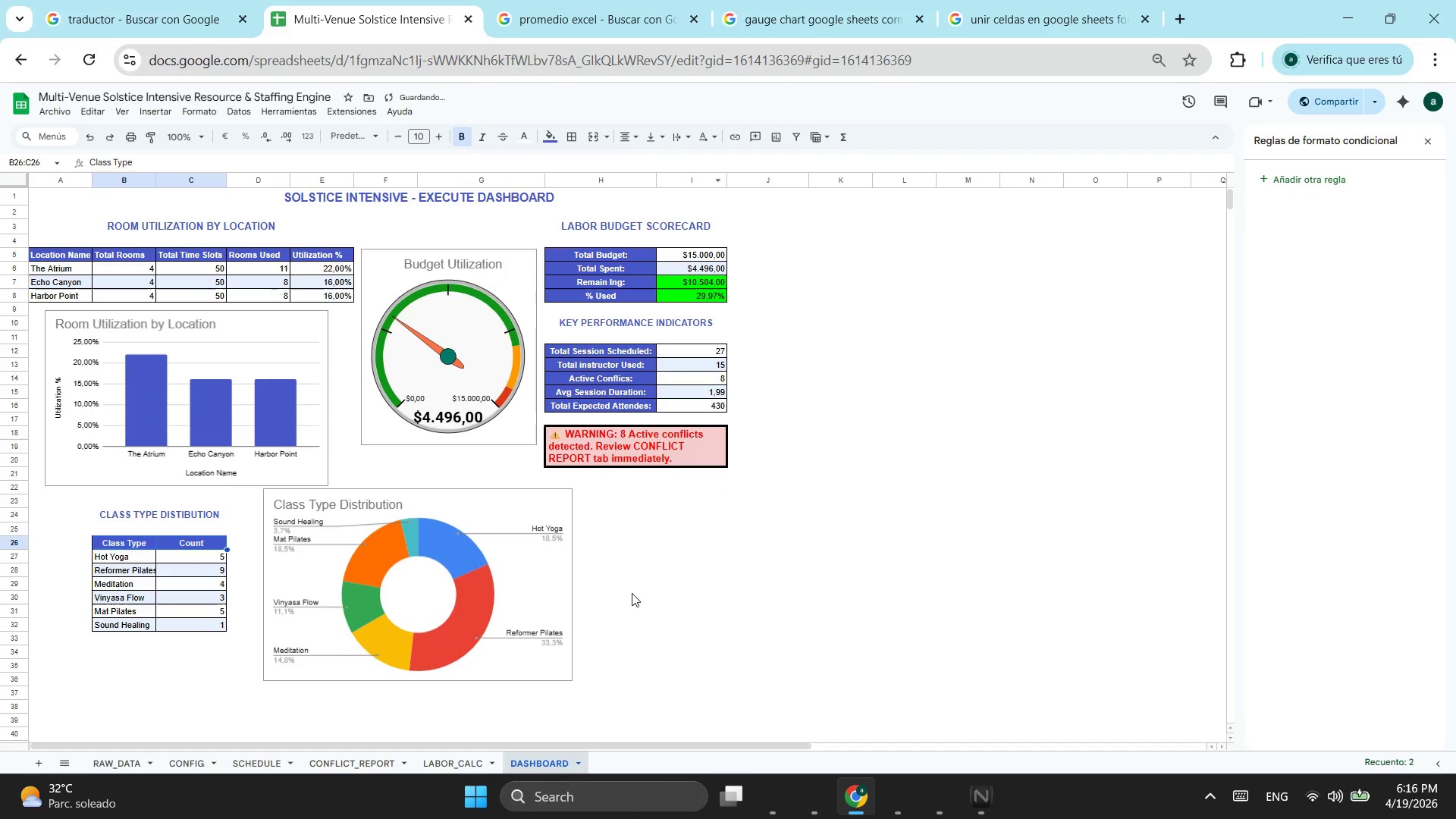 
left_click([645, 588])
 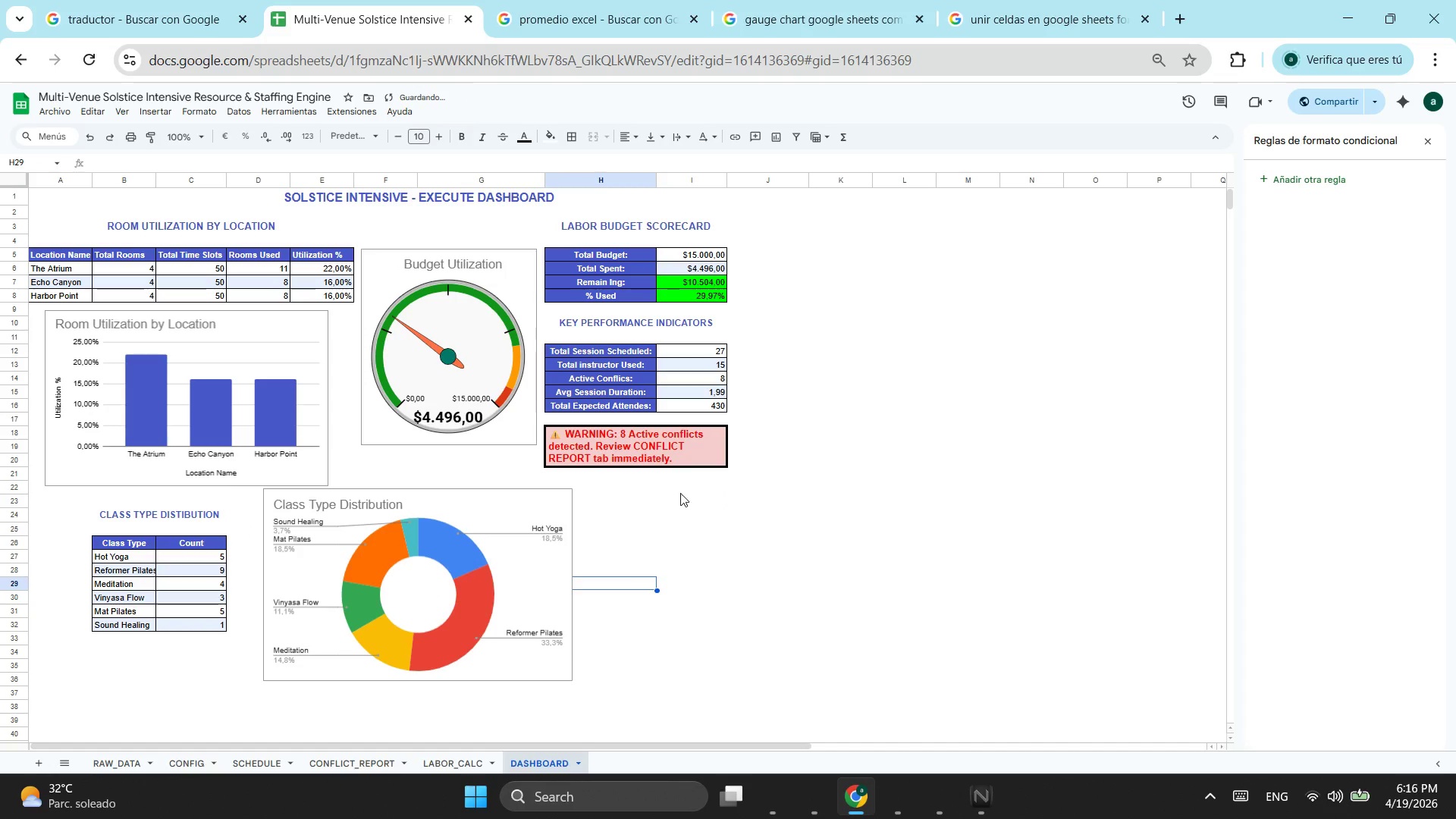 
left_click([680, 450])
 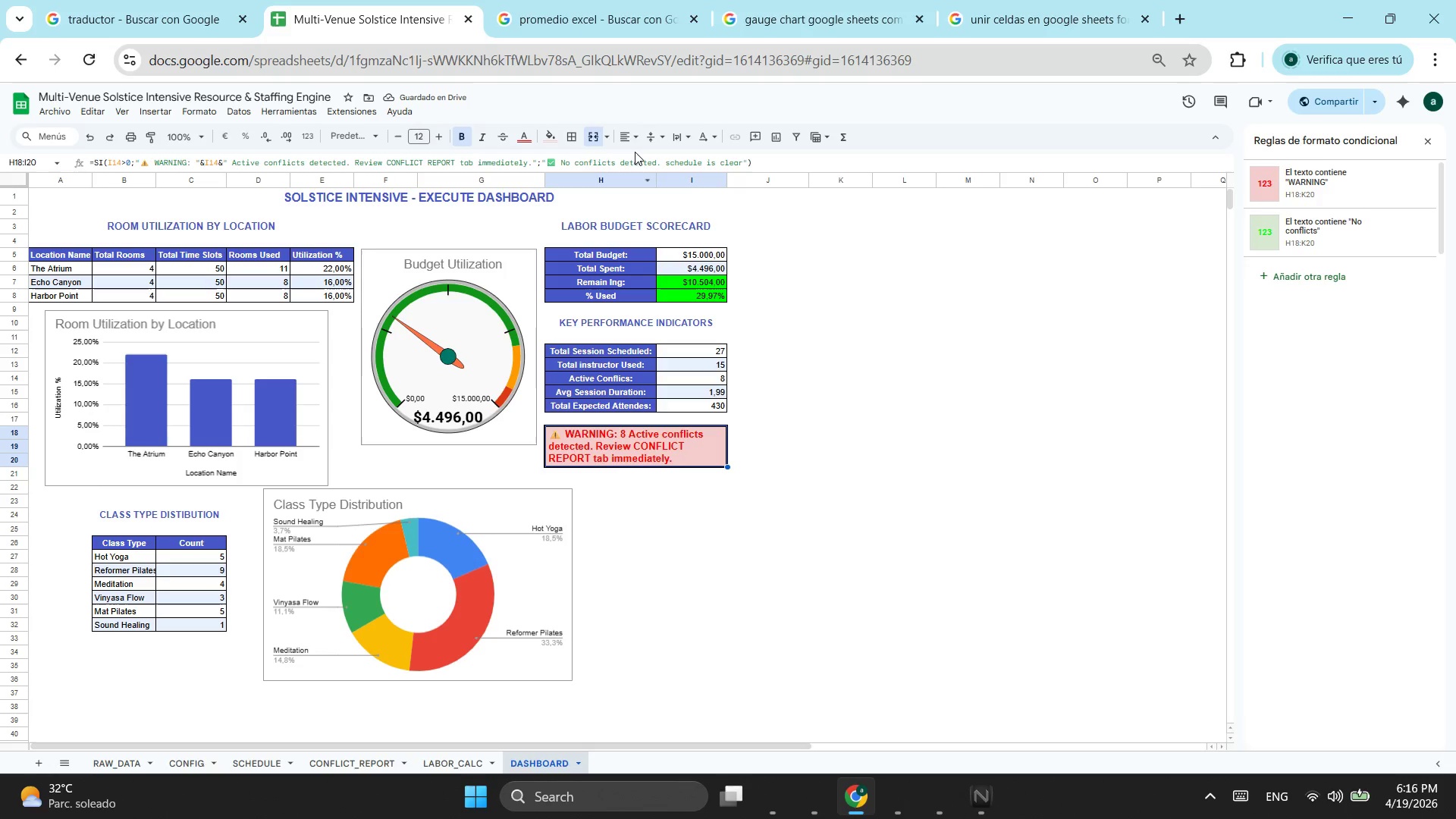 
left_click([631, 136])
 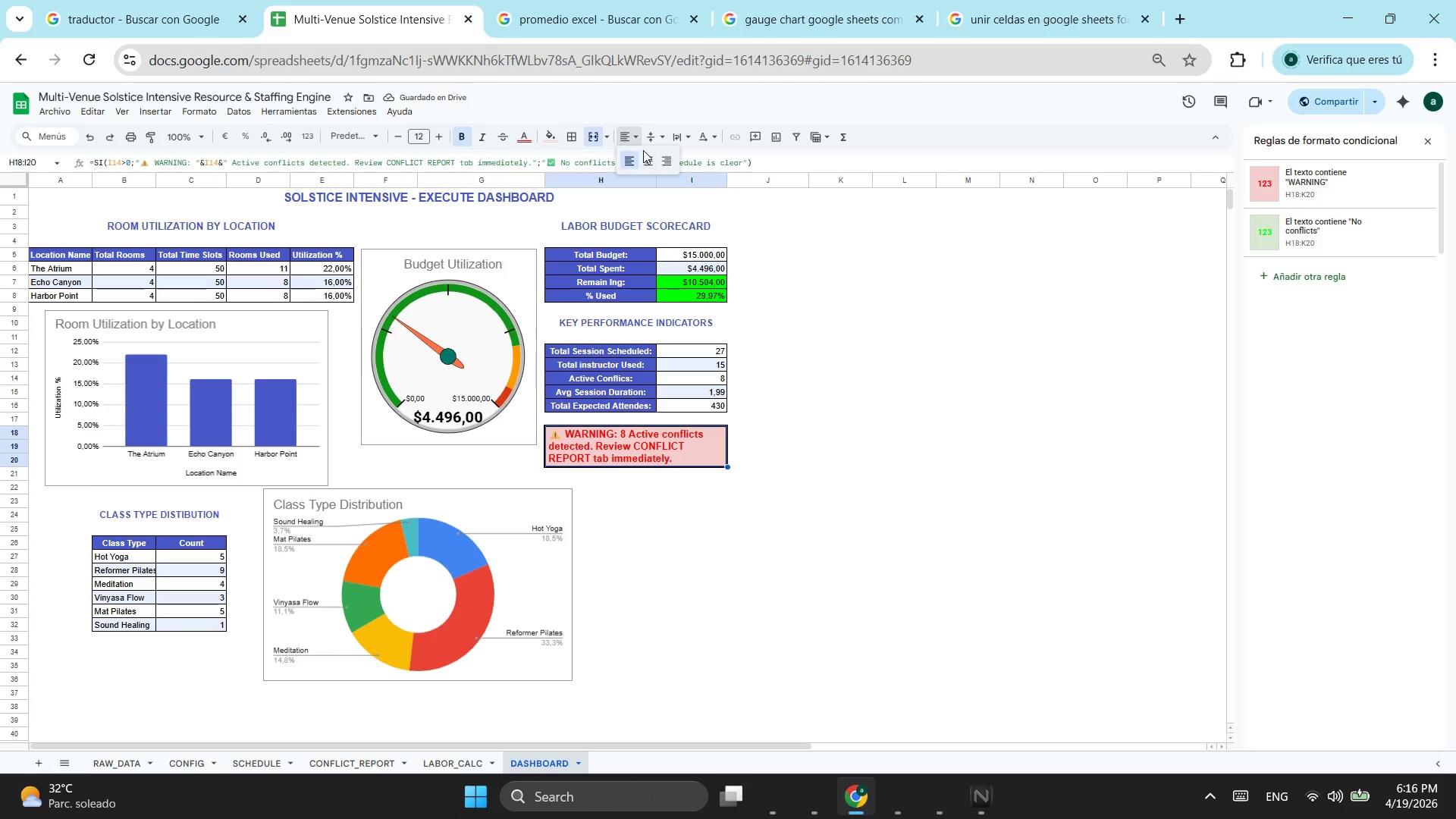 
left_click([643, 150])
 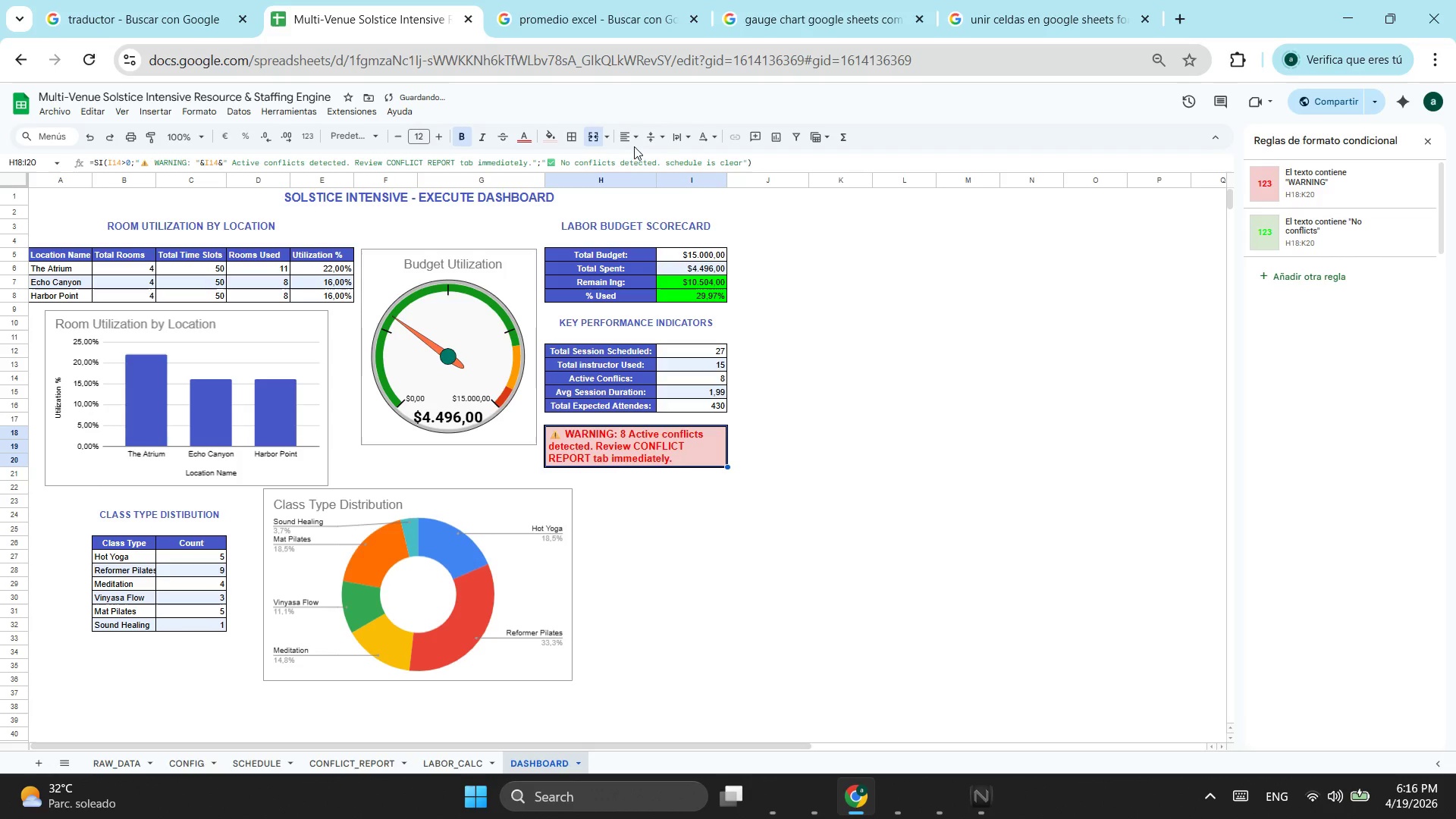 
left_click([628, 140])
 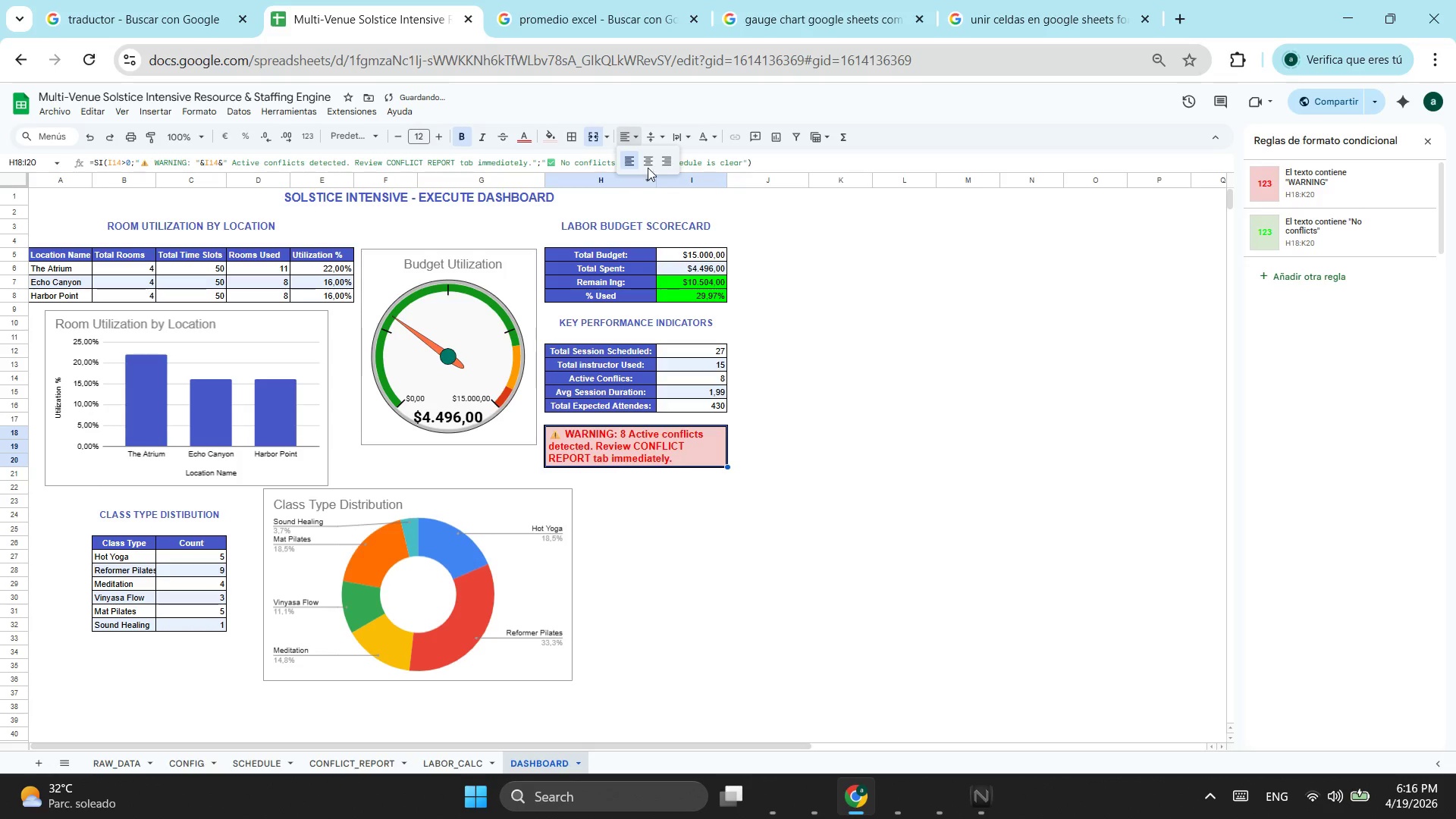 
left_click([650, 165])
 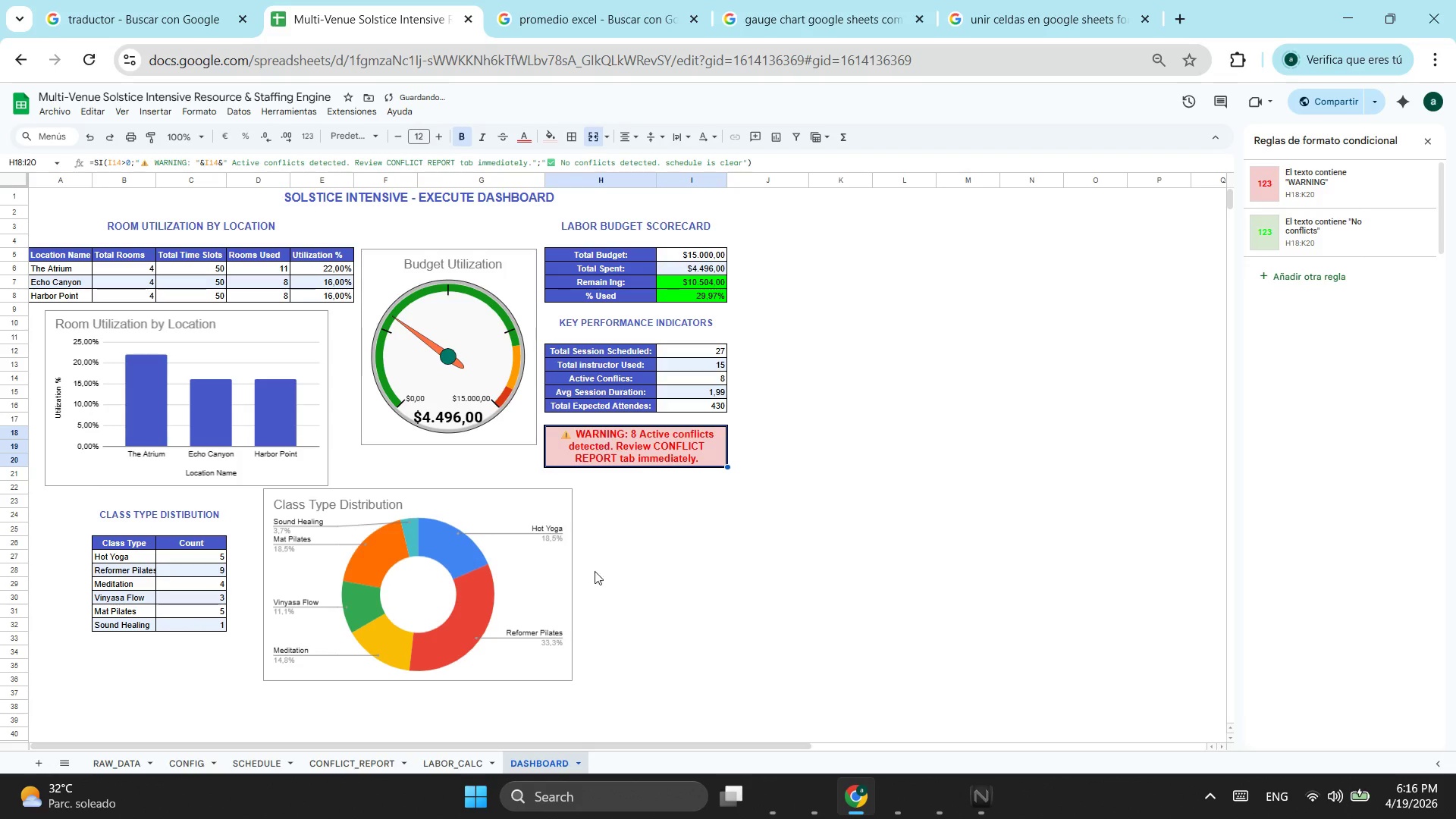 
left_click([612, 578])
 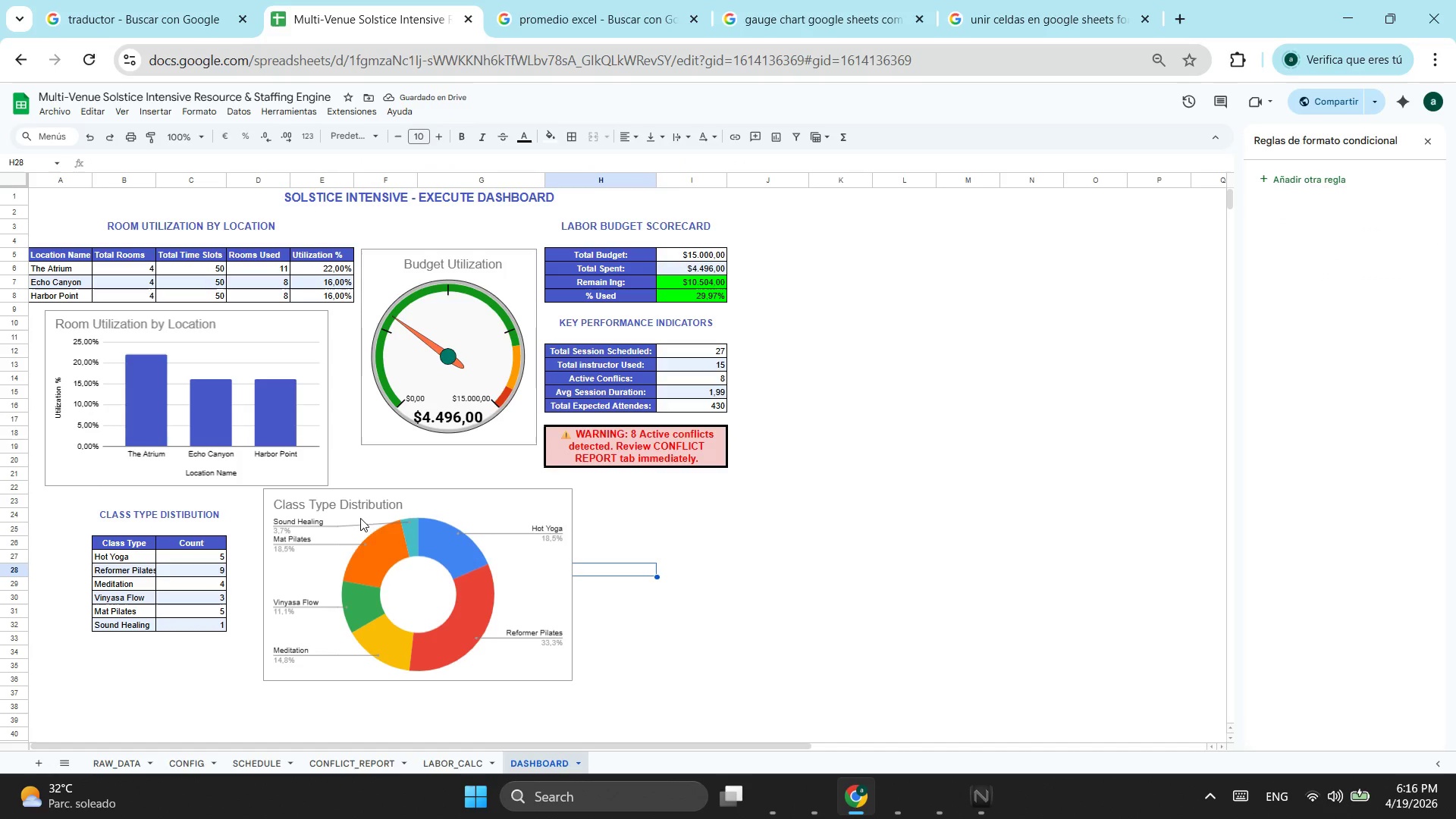 
double_click([367, 504])
 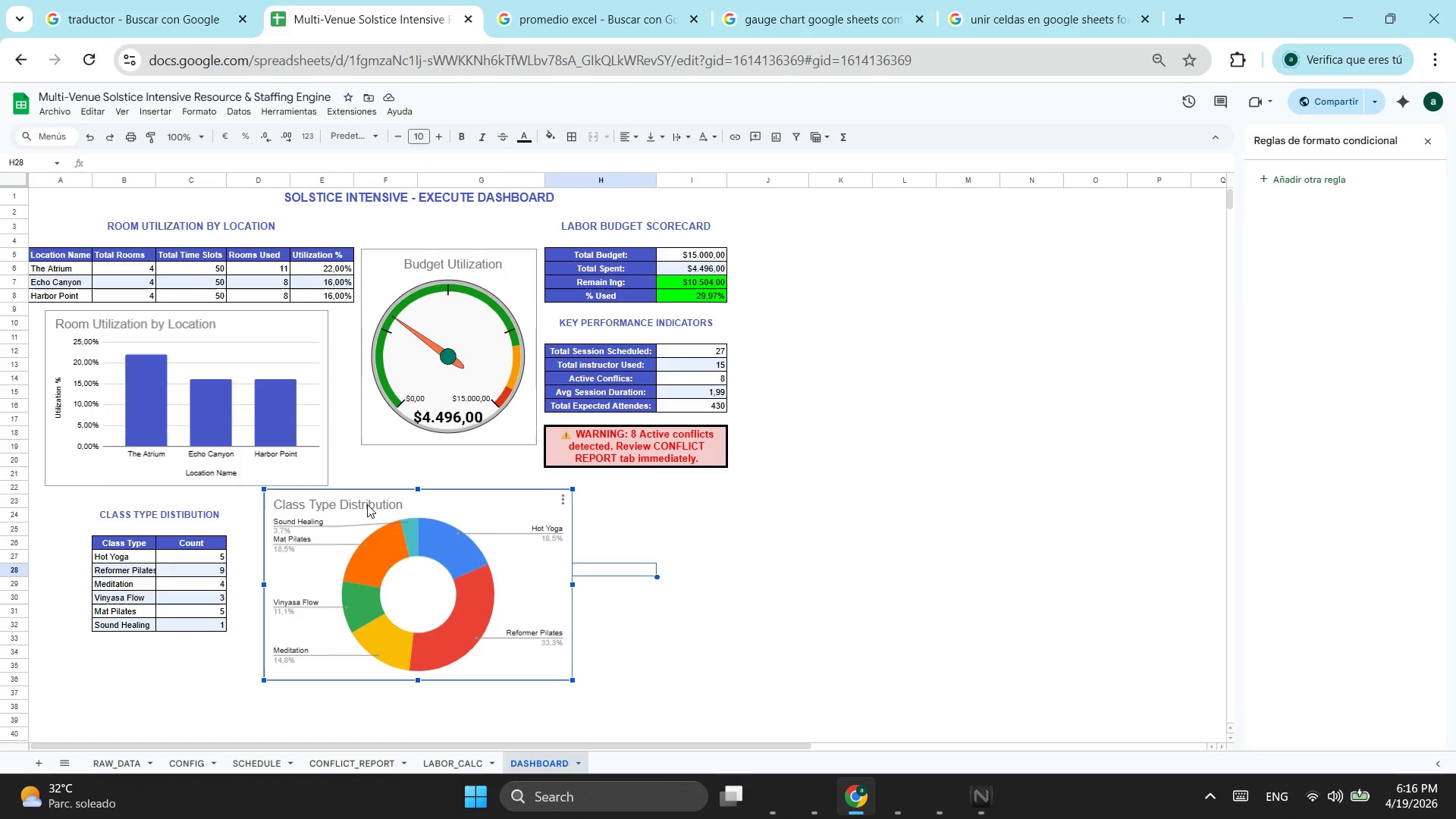 
triple_click([367, 504])
 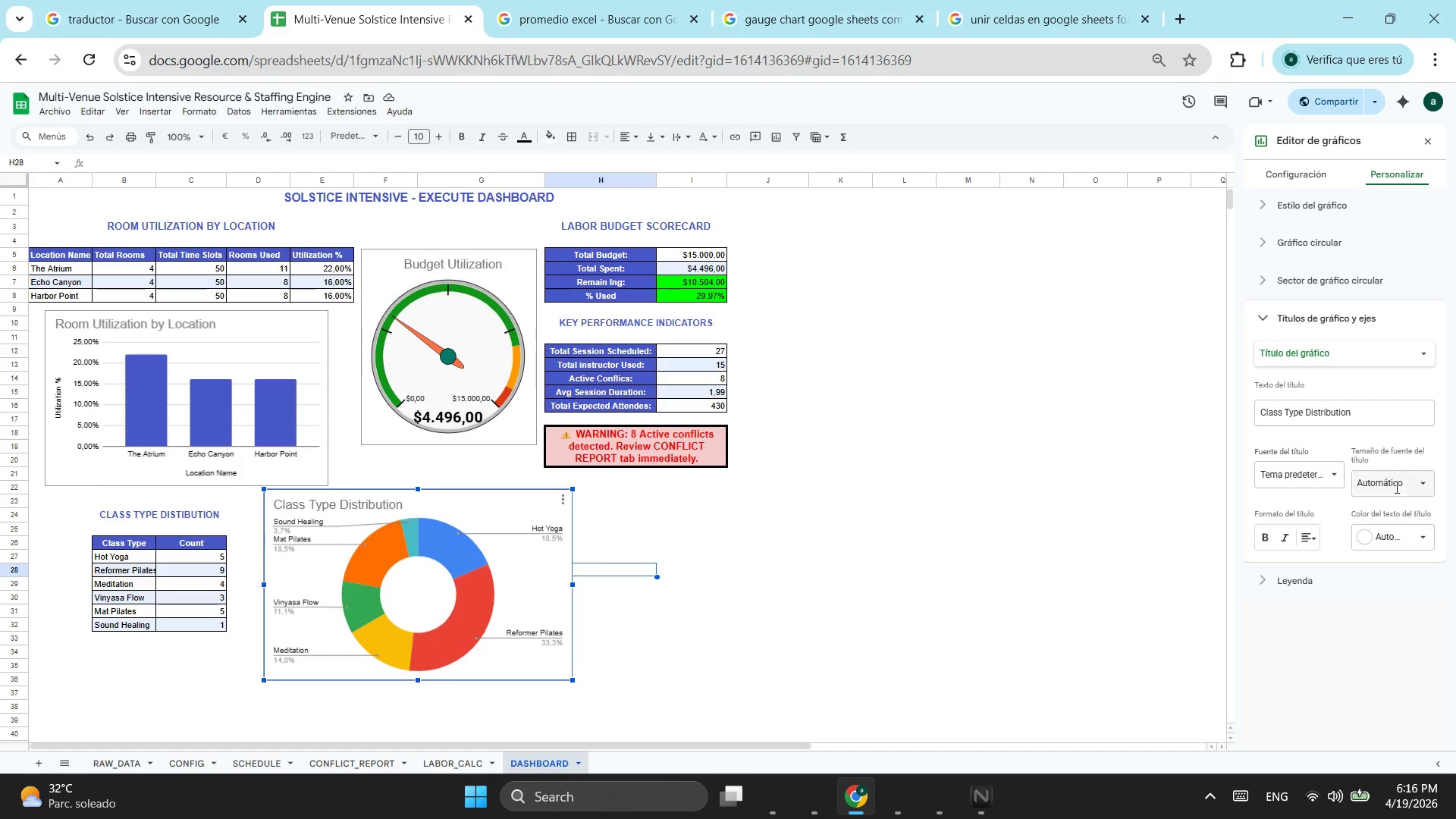 
left_click([1306, 543])
 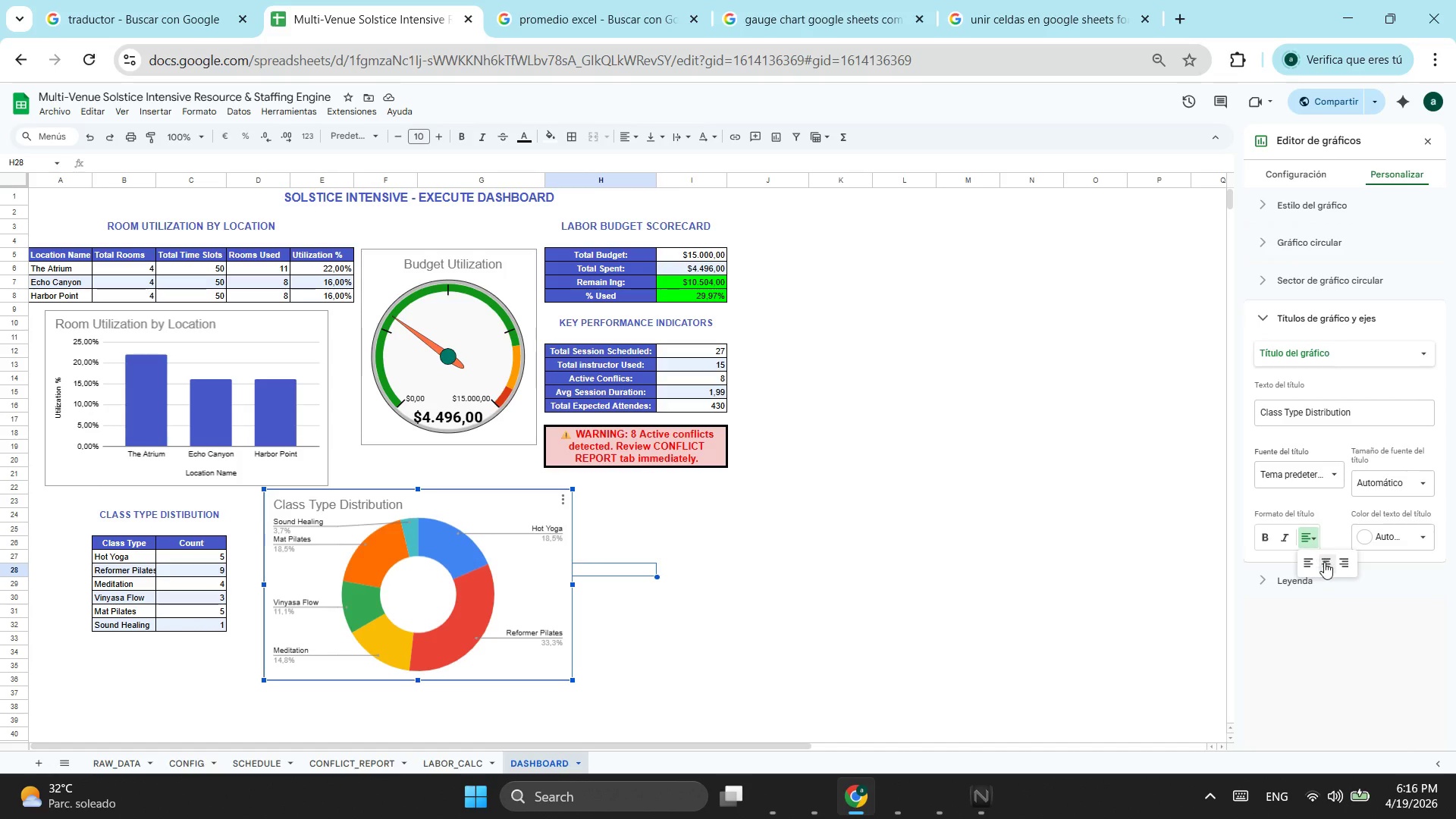 
left_click([1324, 562])
 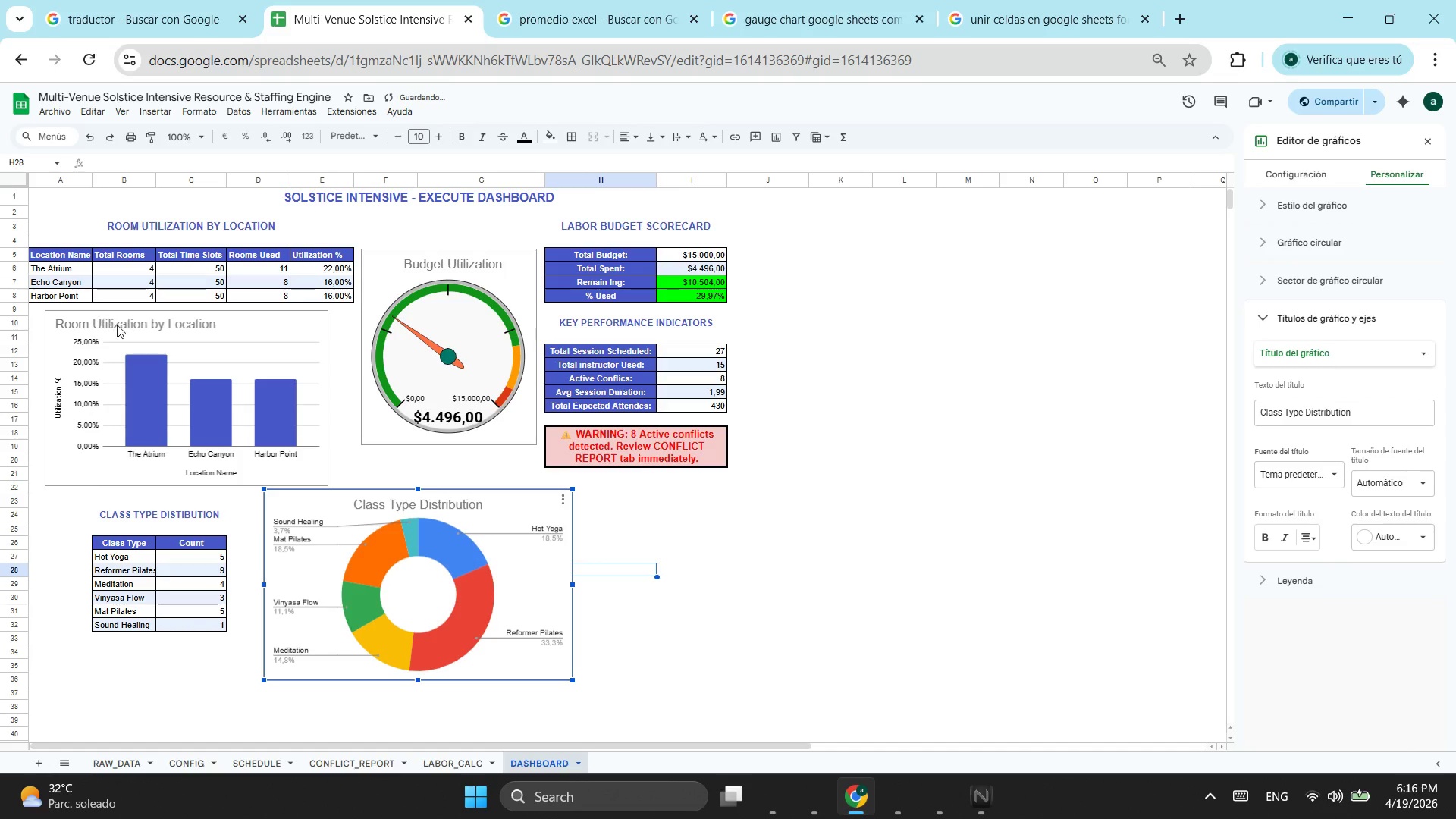 
left_click([120, 324])
 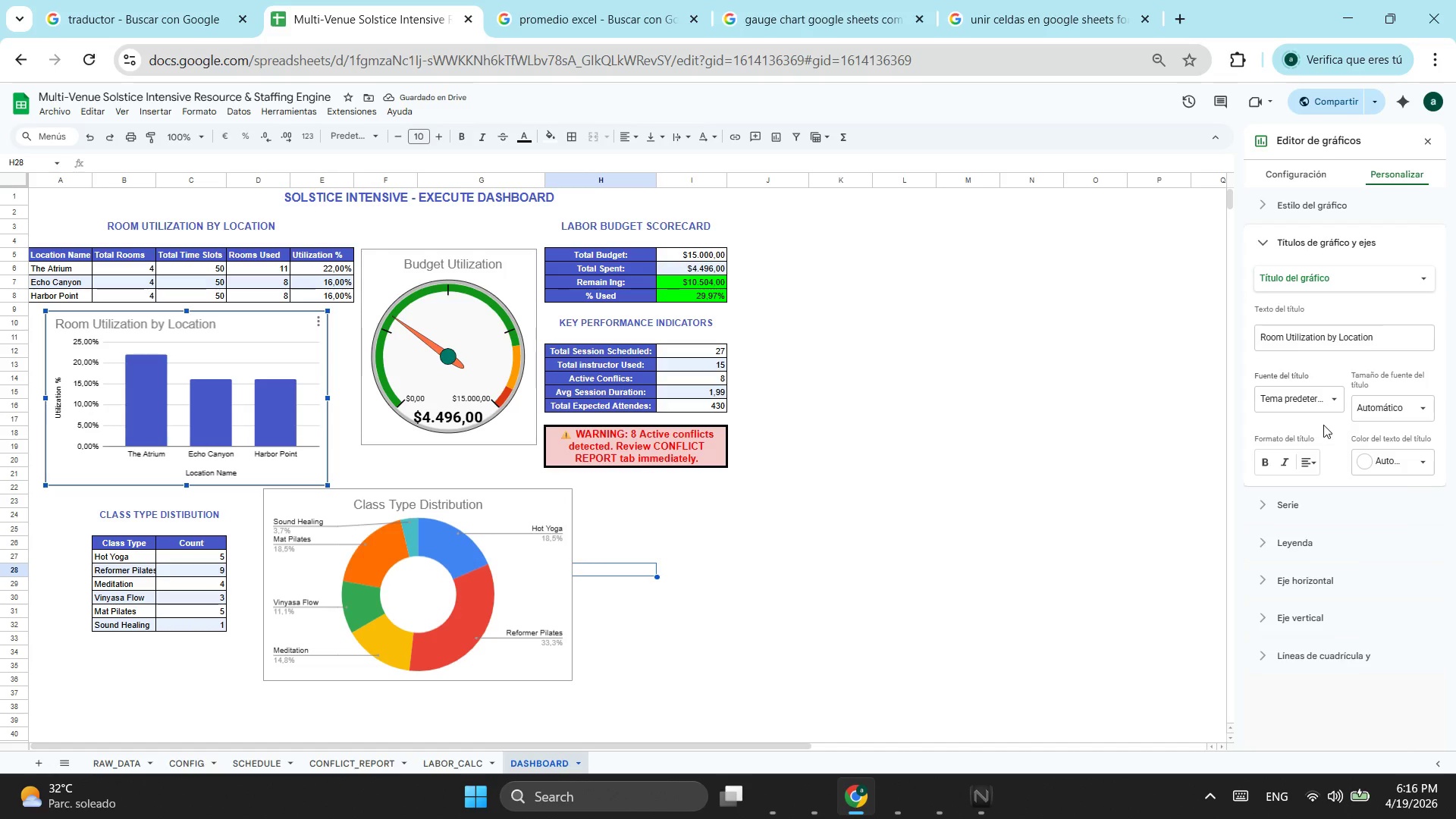 